 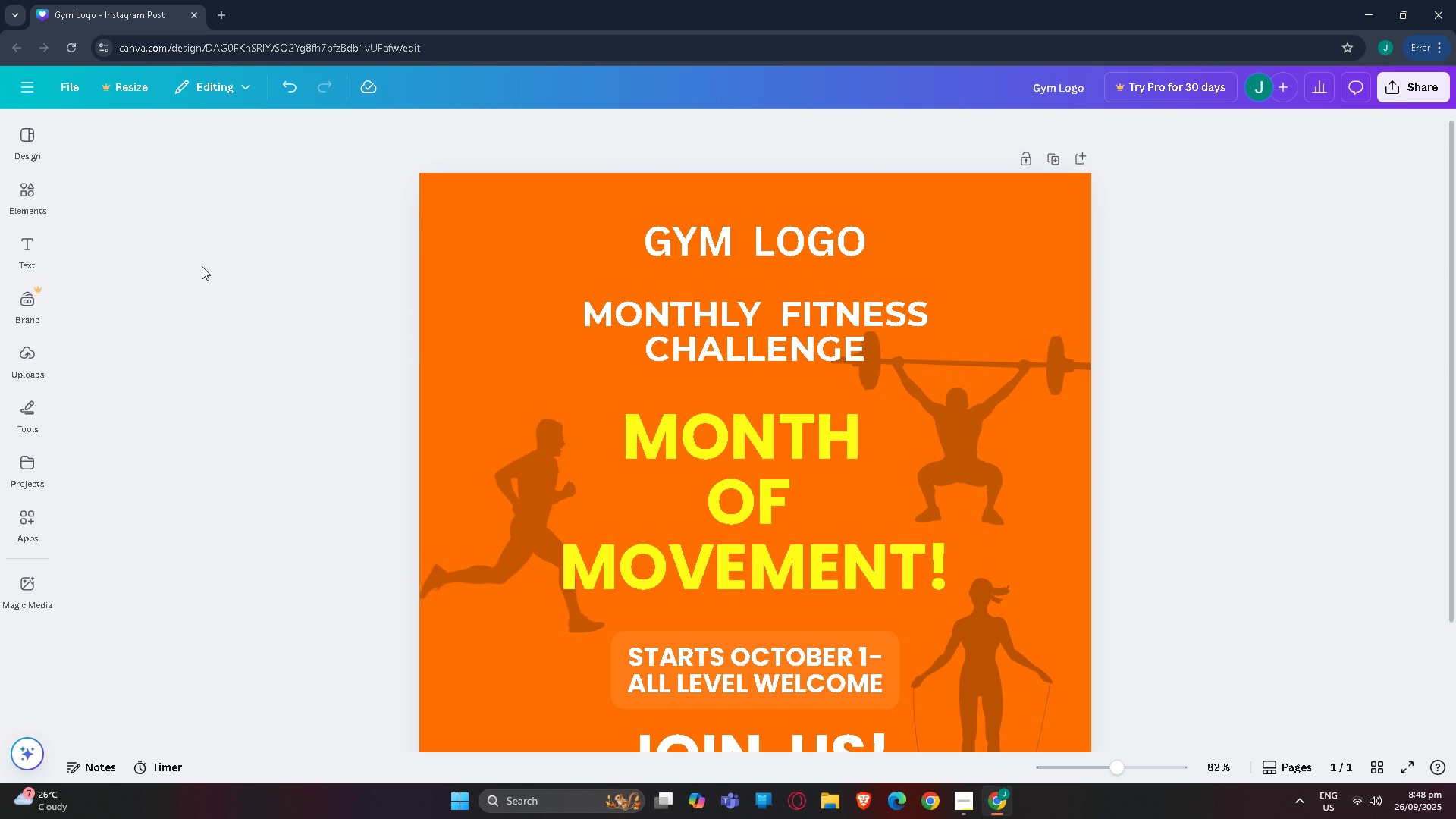 
scroll: coordinate [392, 303], scroll_direction: down, amount: 2.0
 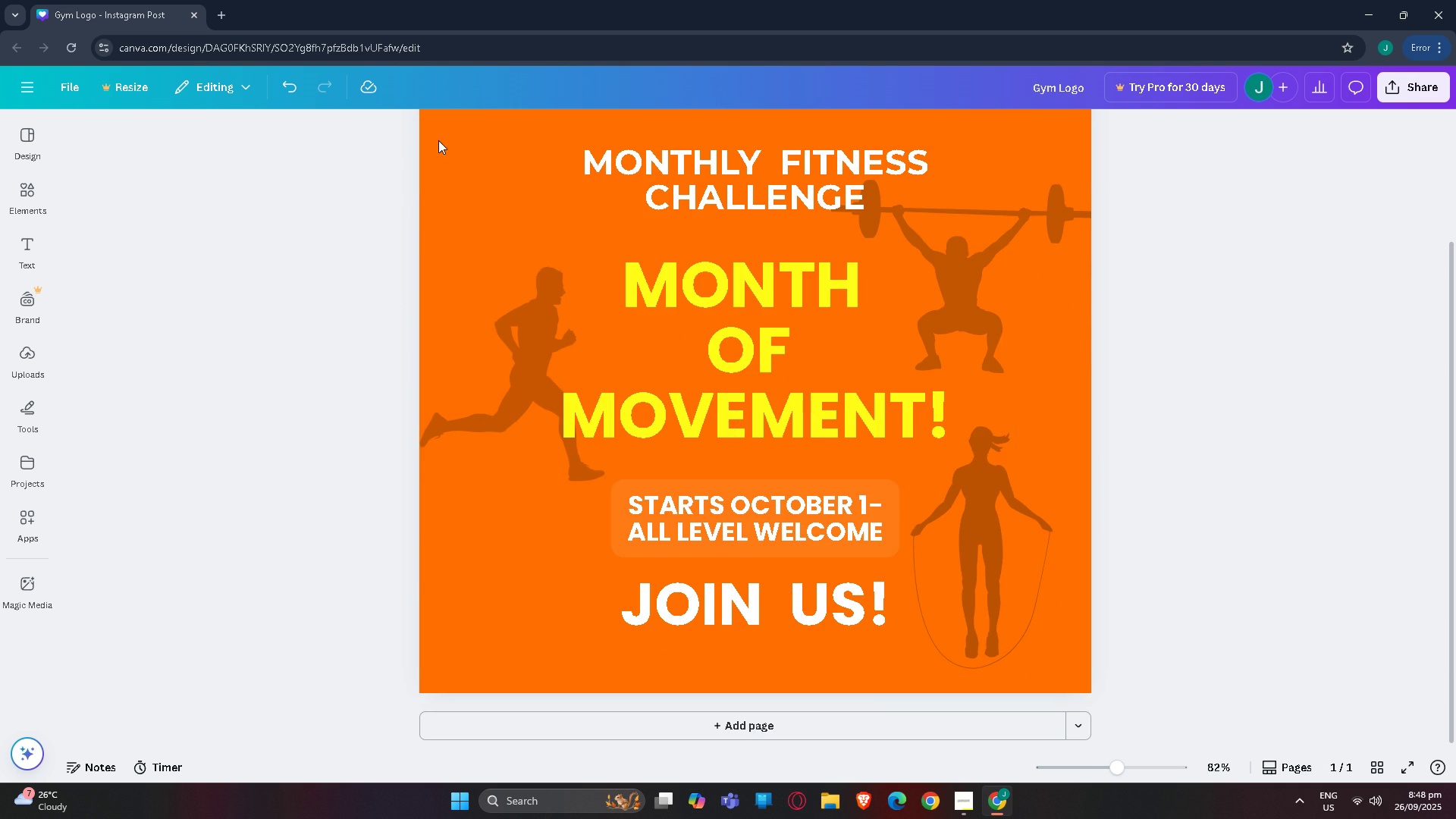 
scroll: coordinate [495, 494], scroll_direction: up, amount: 1.0
 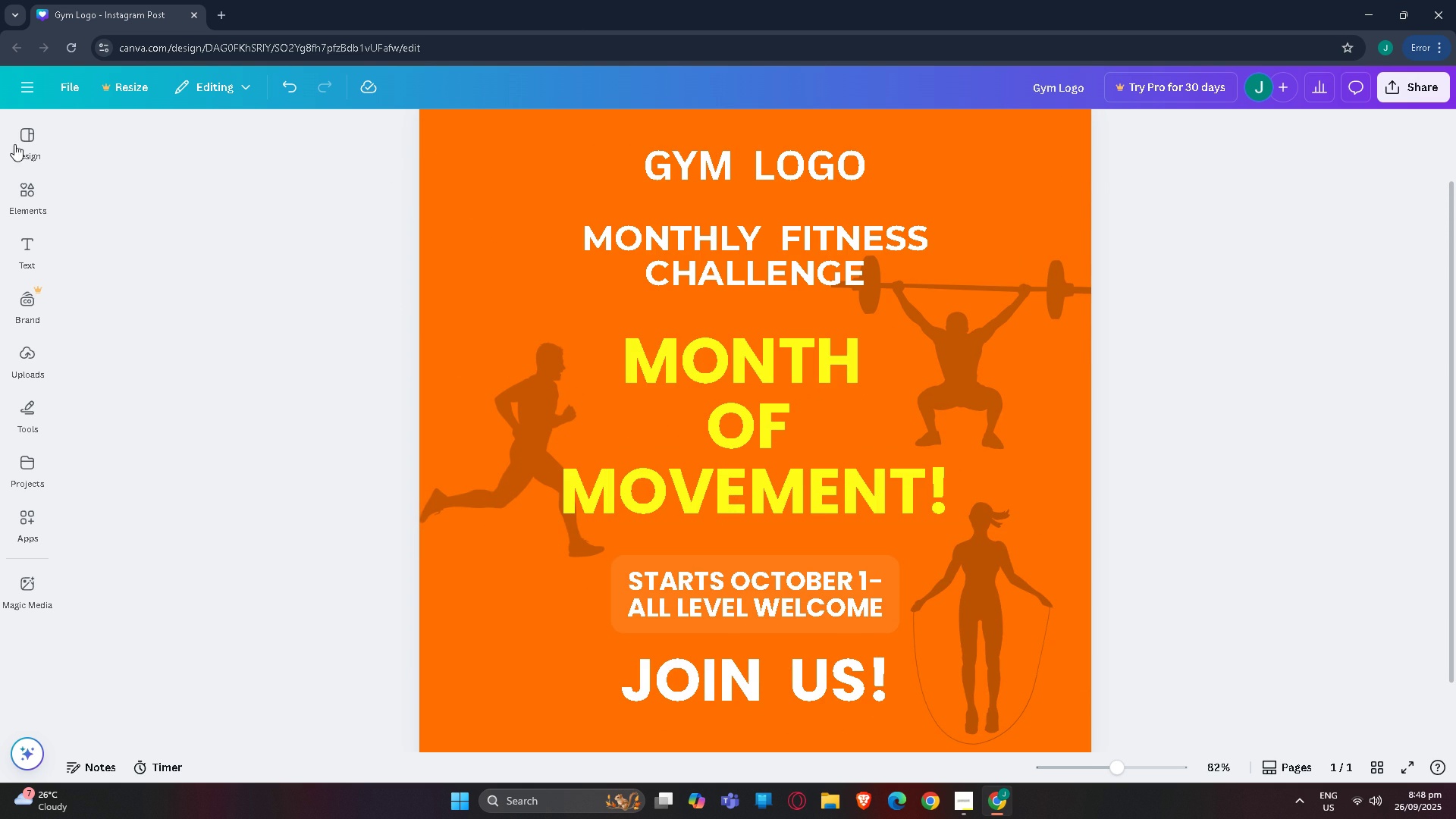 
mouse_move([32, 194])
 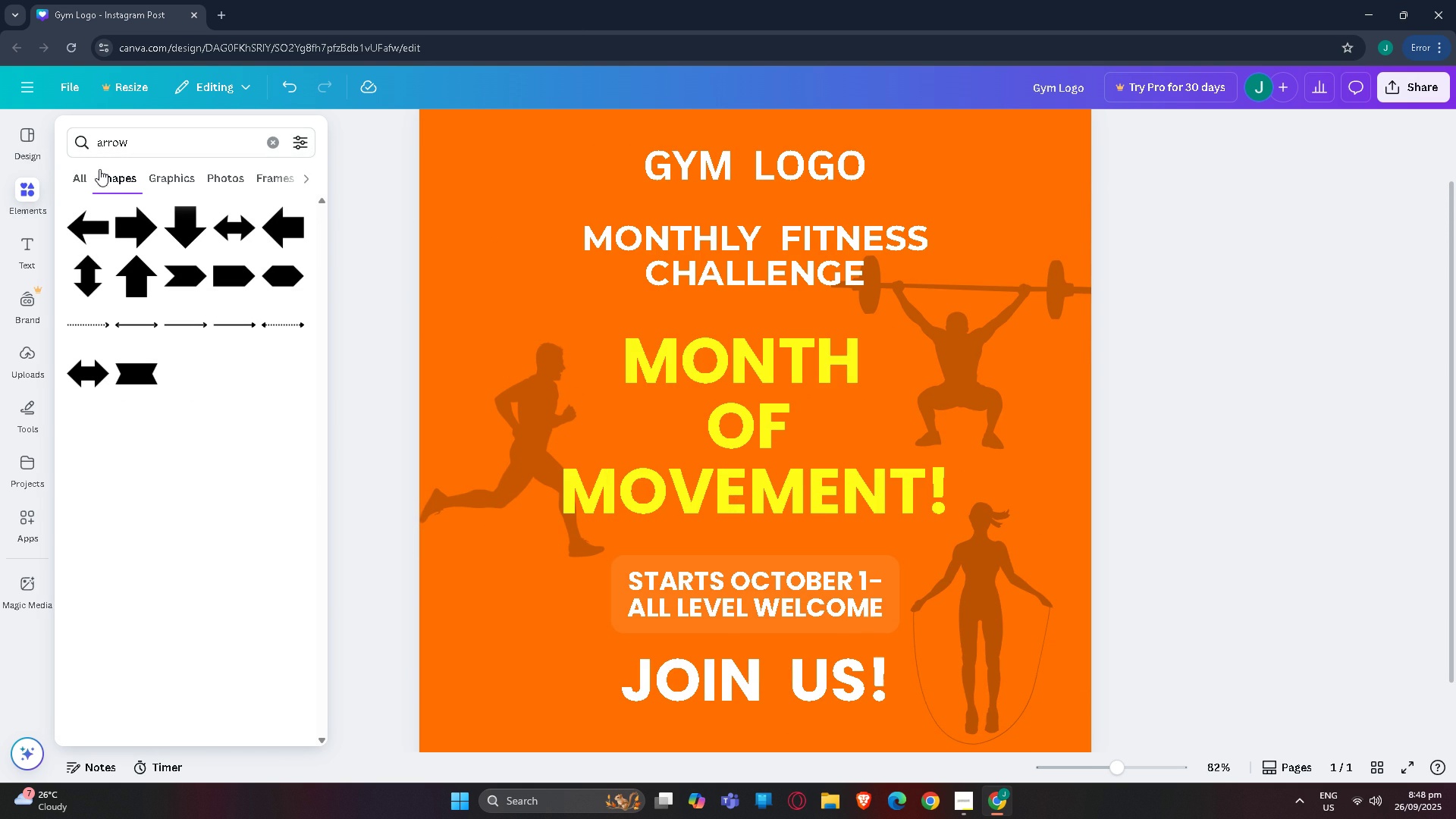 
left_click([85, 177])
 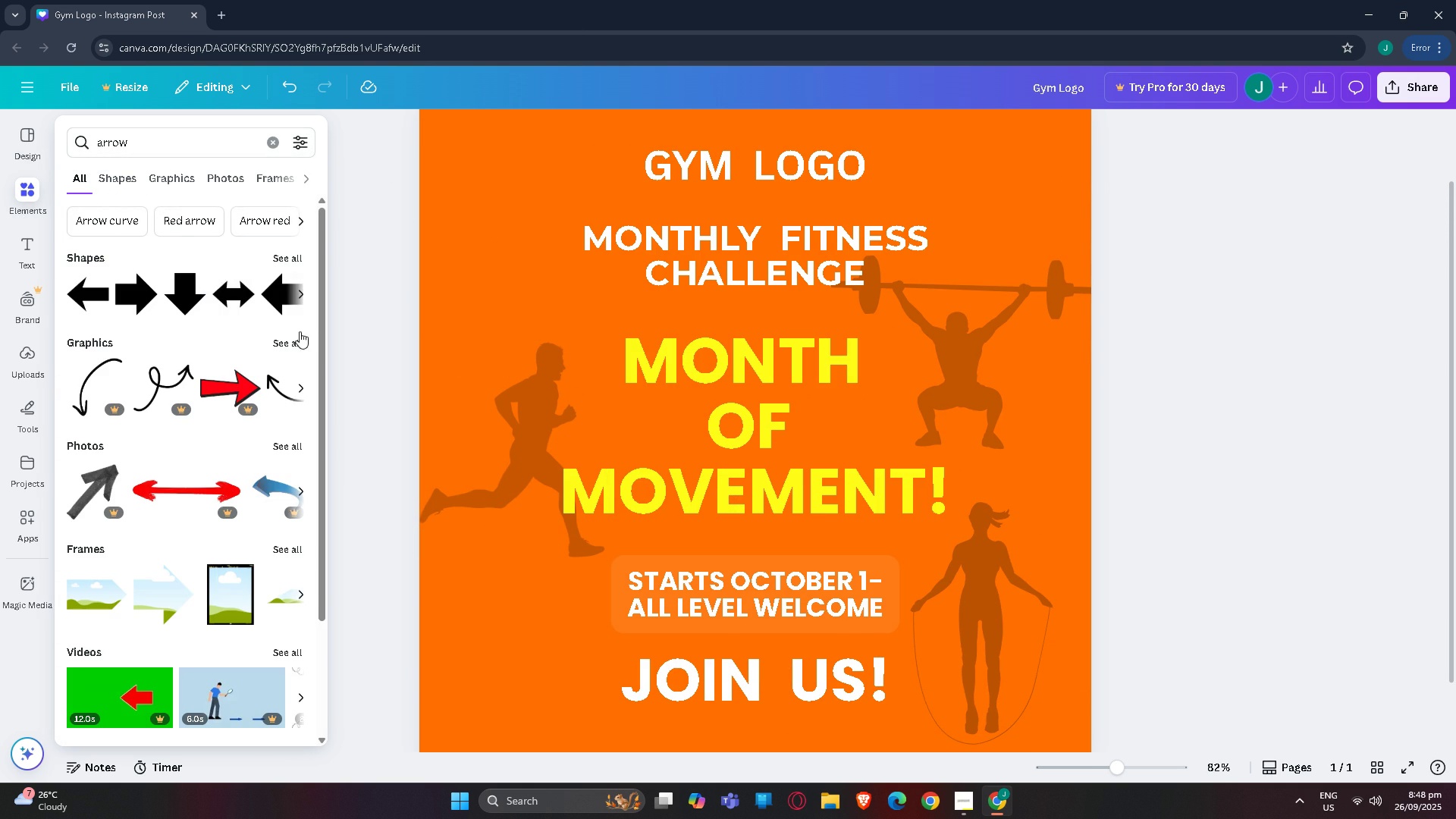 
left_click([296, 344])
 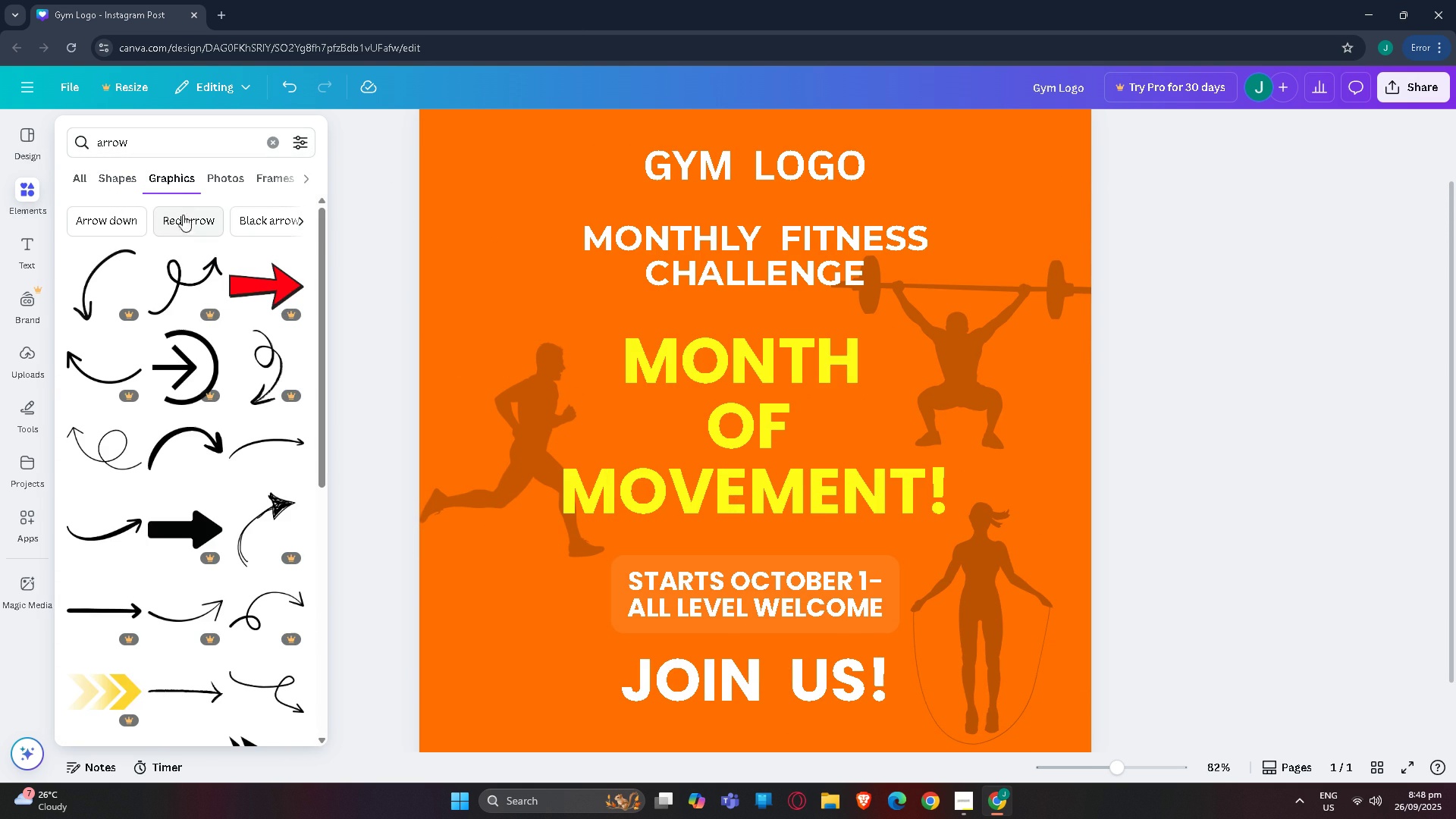 
scroll: coordinate [152, 379], scroll_direction: down, amount: 1.0
 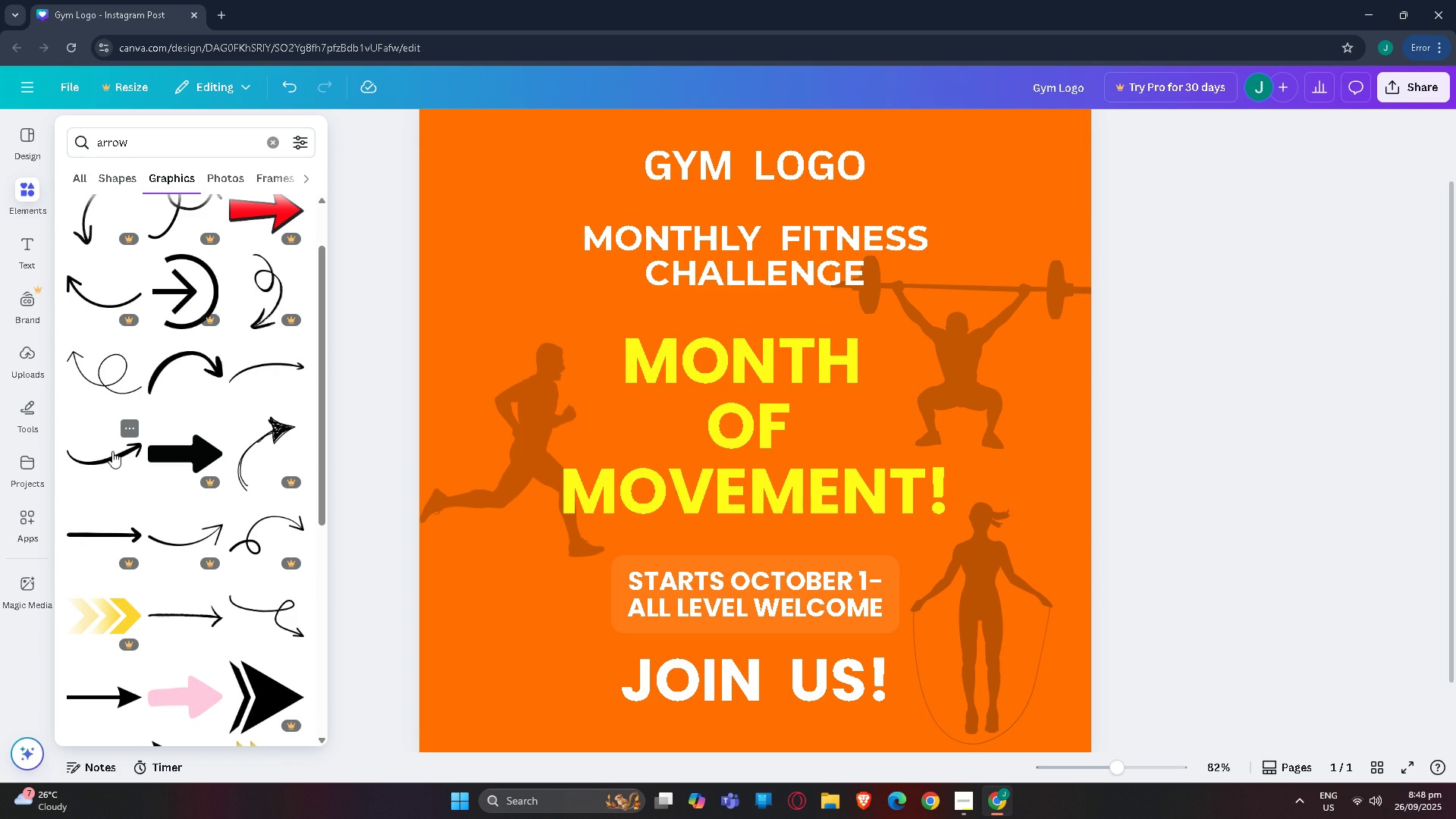 
left_click([105, 460])